 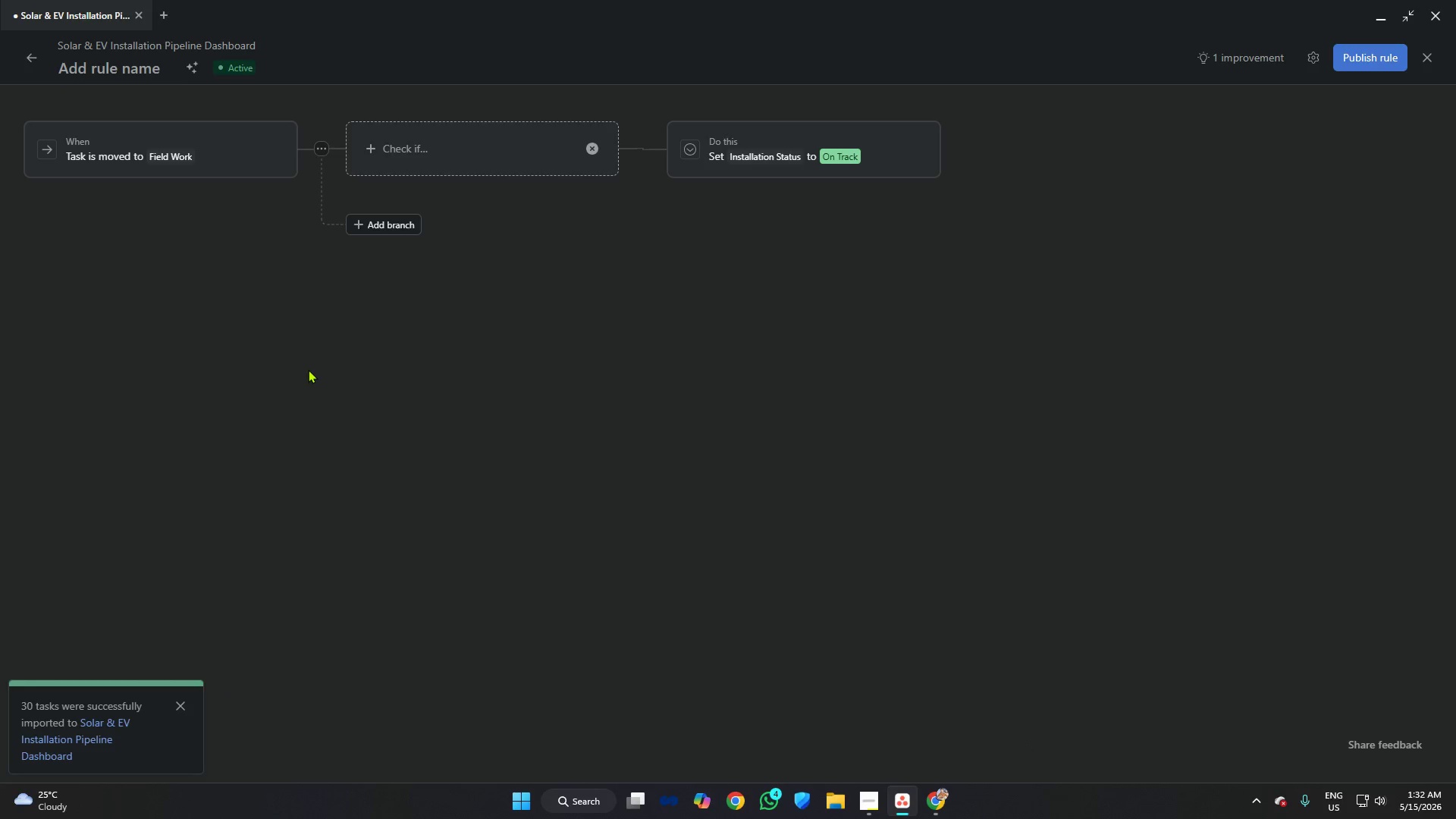 
left_click([126, 62])
 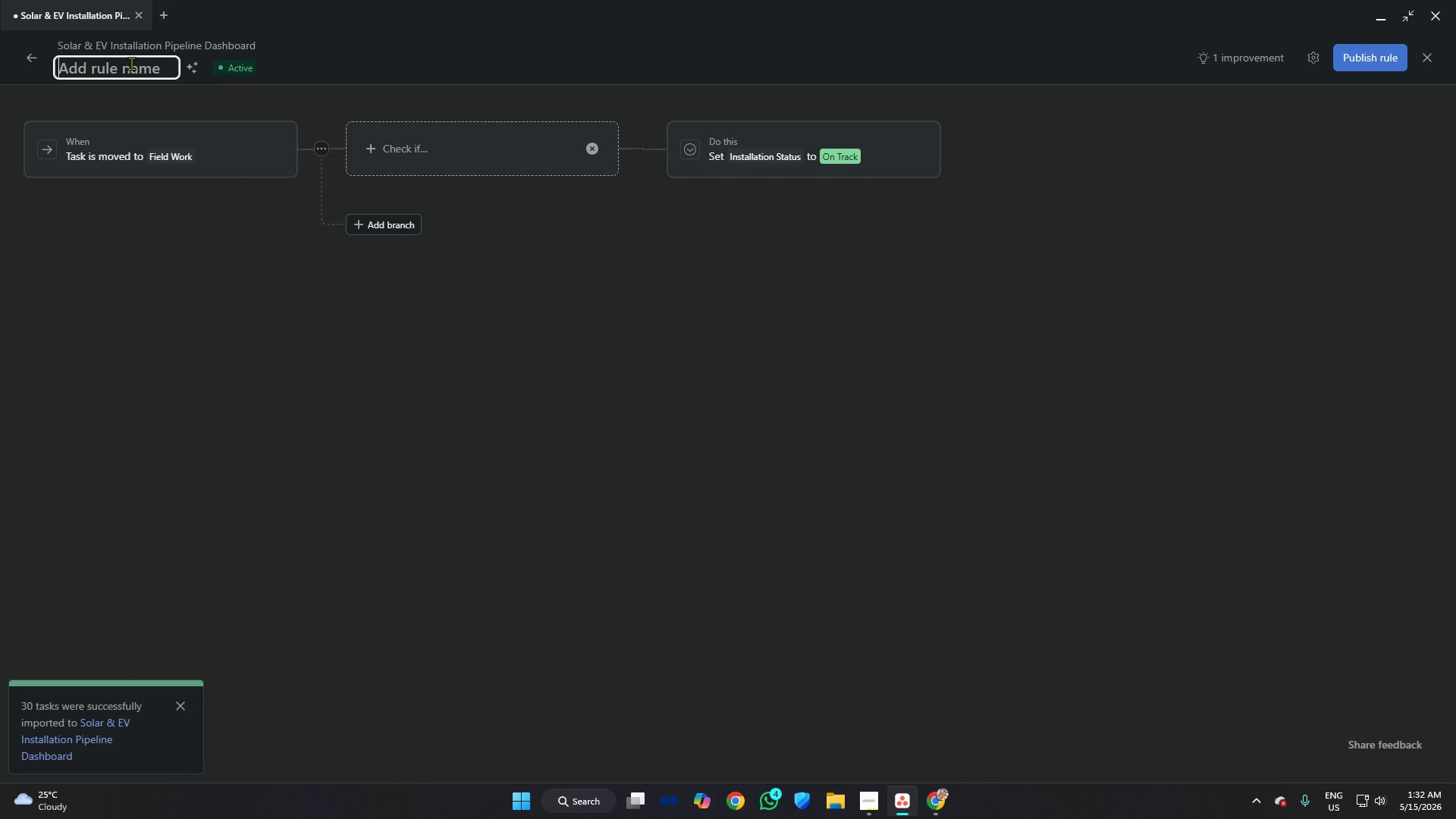 
hold_key(key=ShiftRight, duration=0.33)
 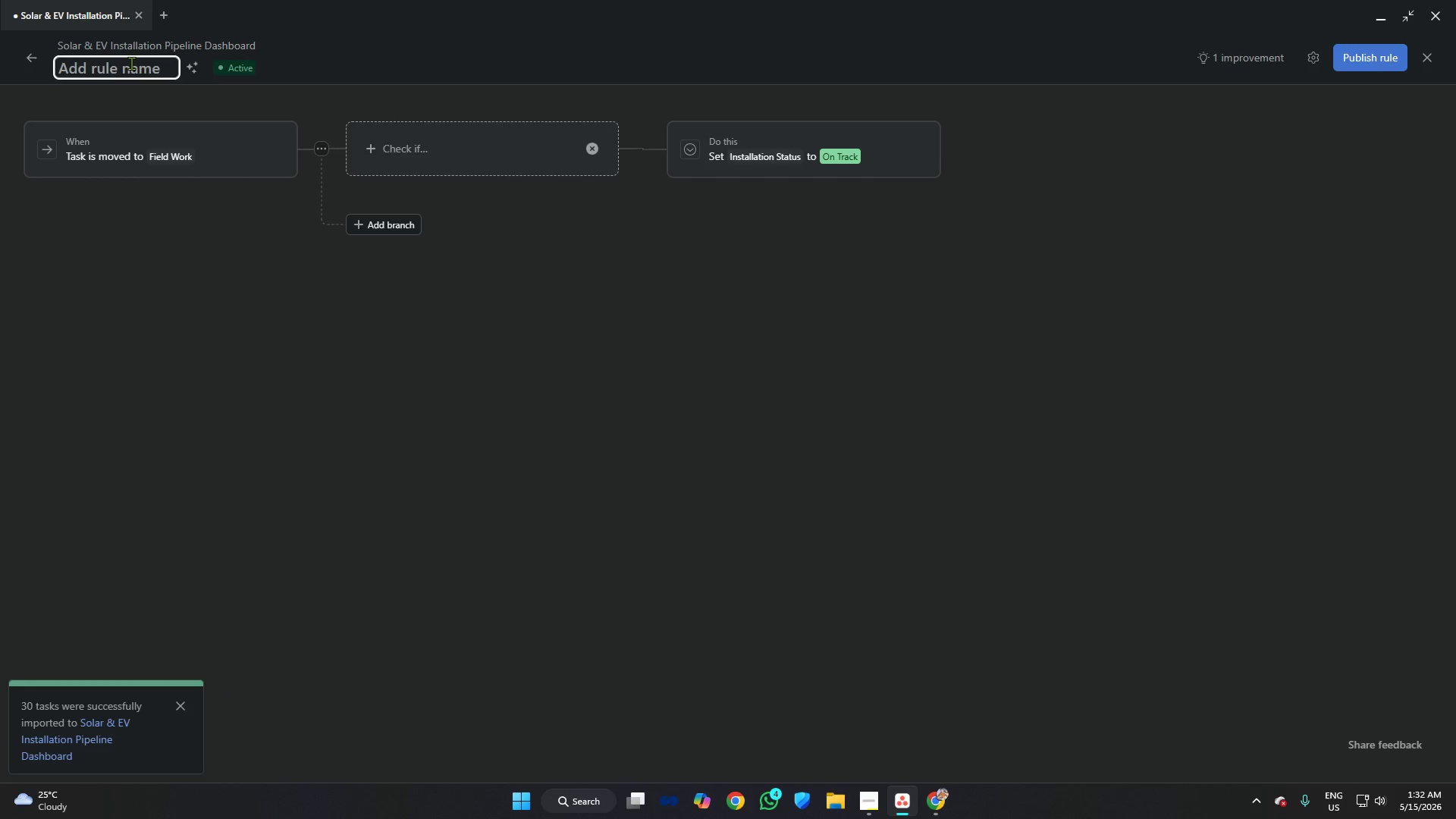 
key(Alt+AltLeft)
 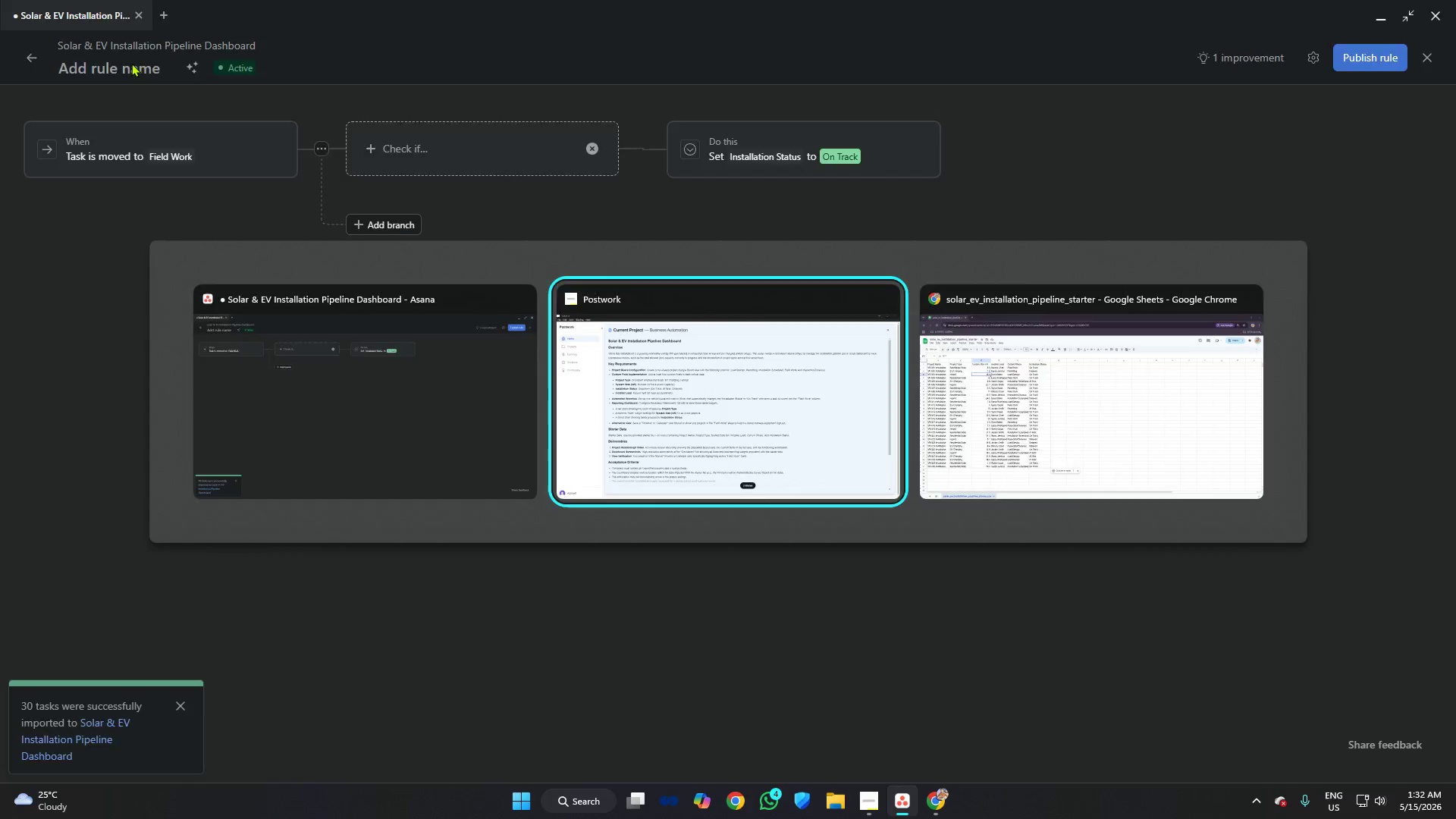 
key(Alt+Tab)